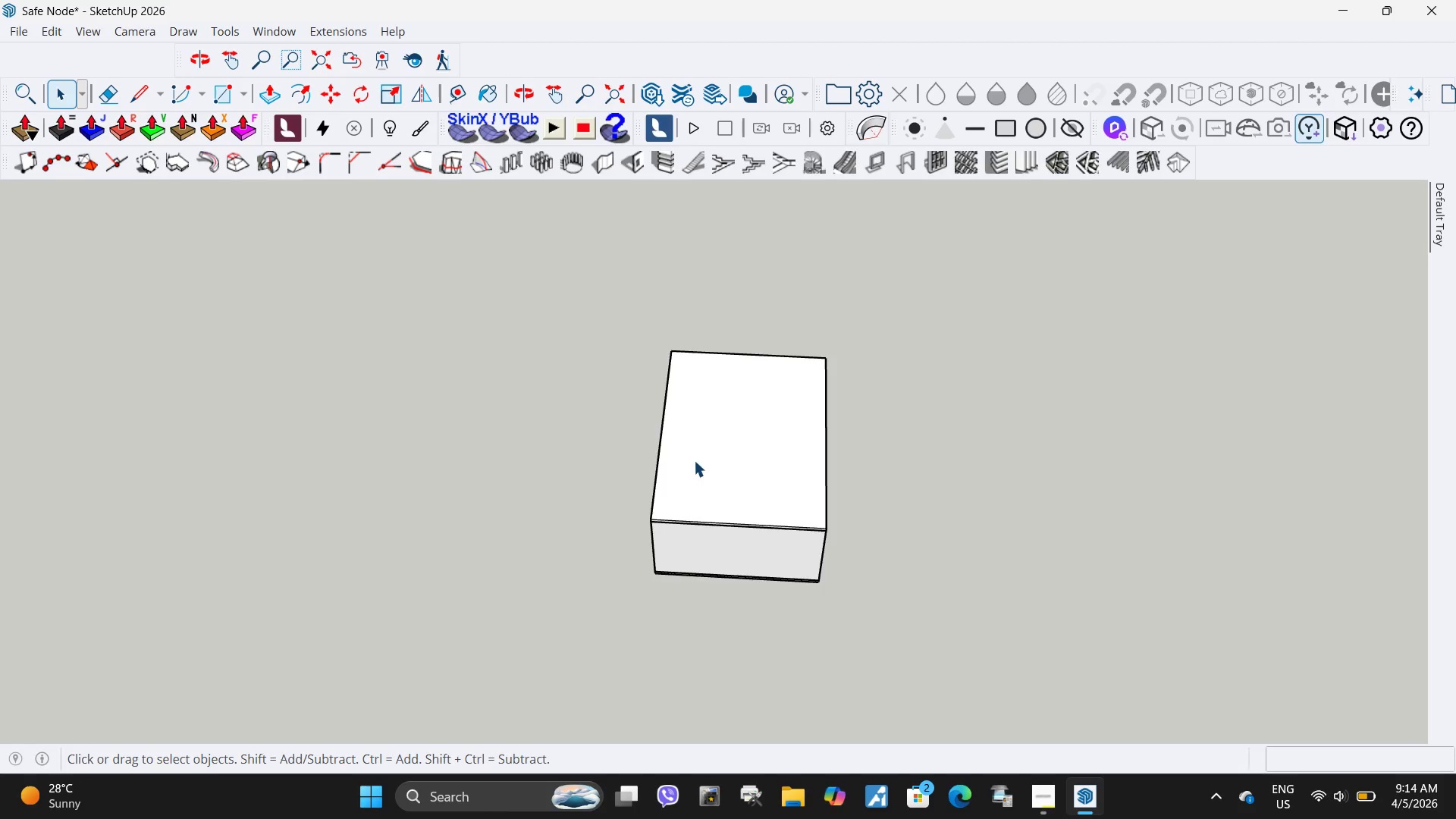 
left_click([713, 464])
 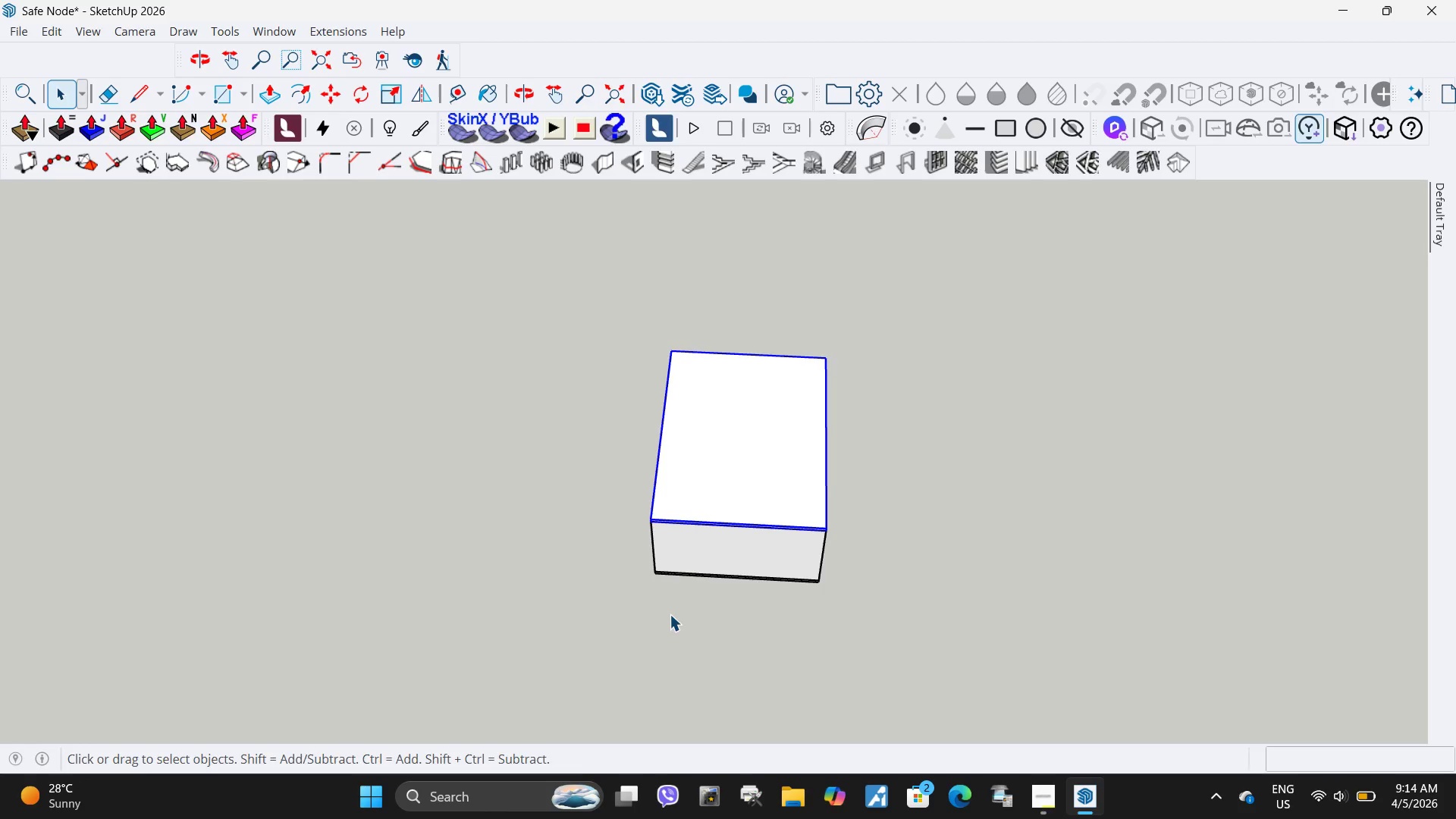 
key(M)
 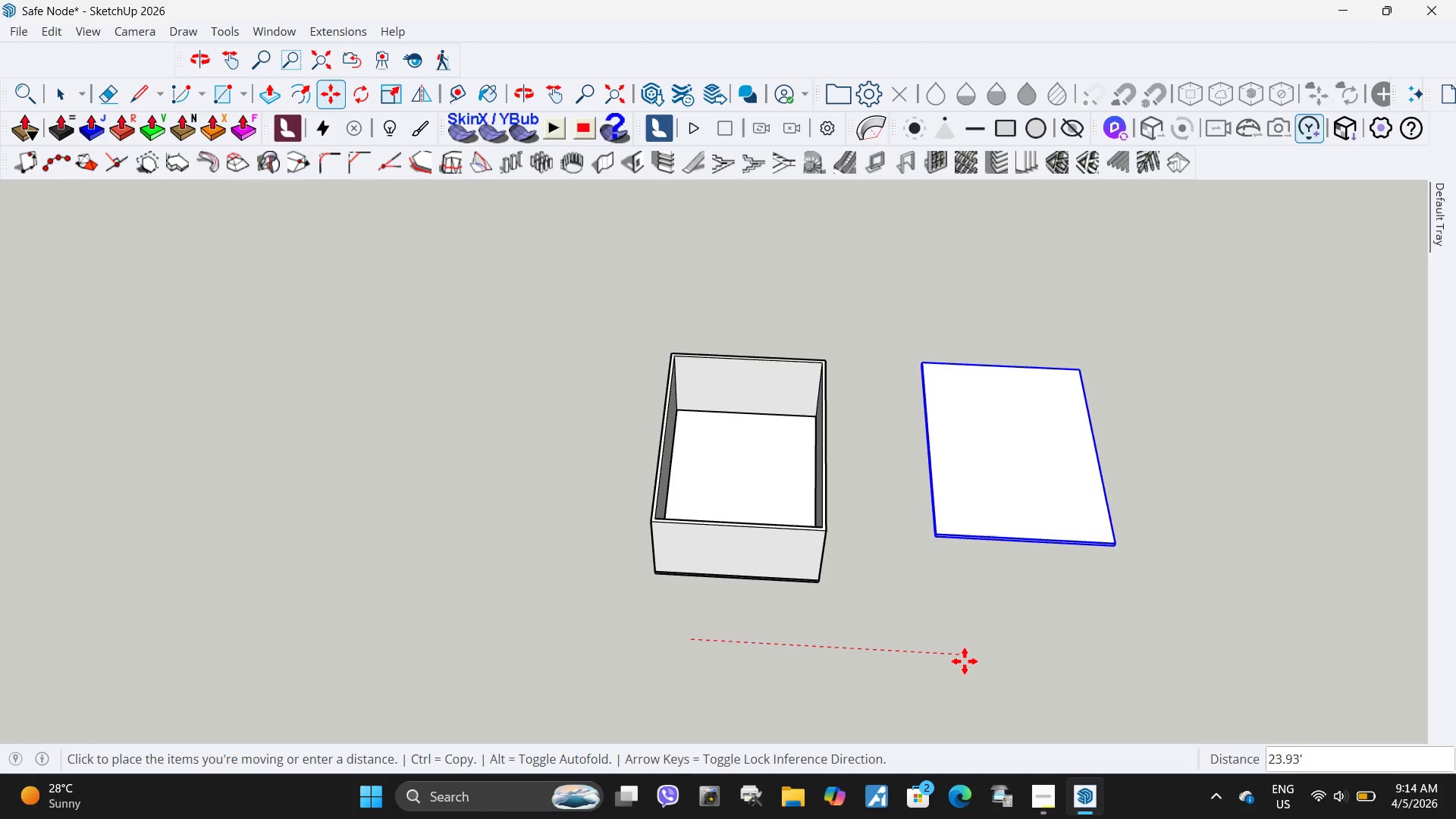 
left_click([971, 654])
 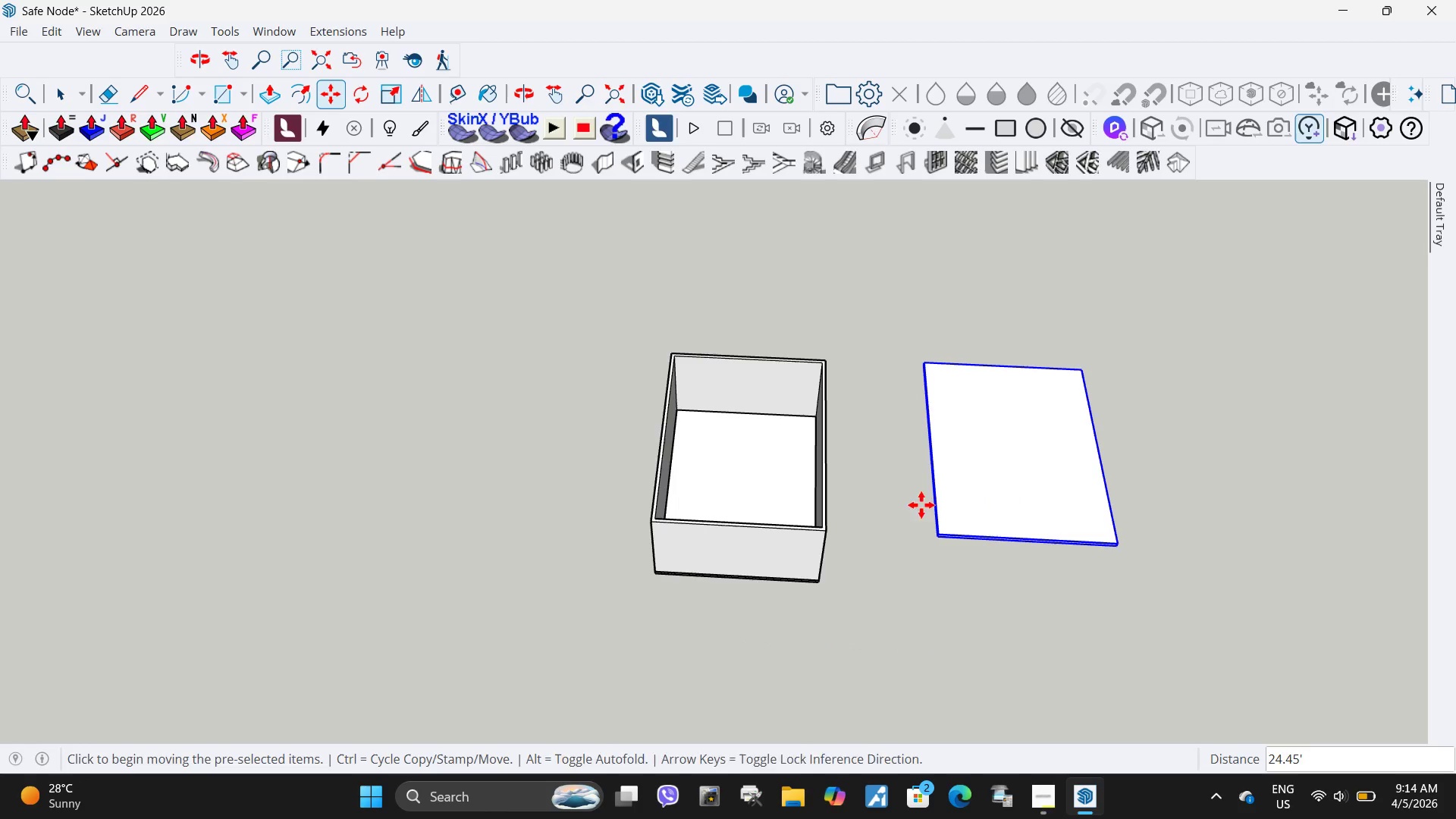 
key(Space)
 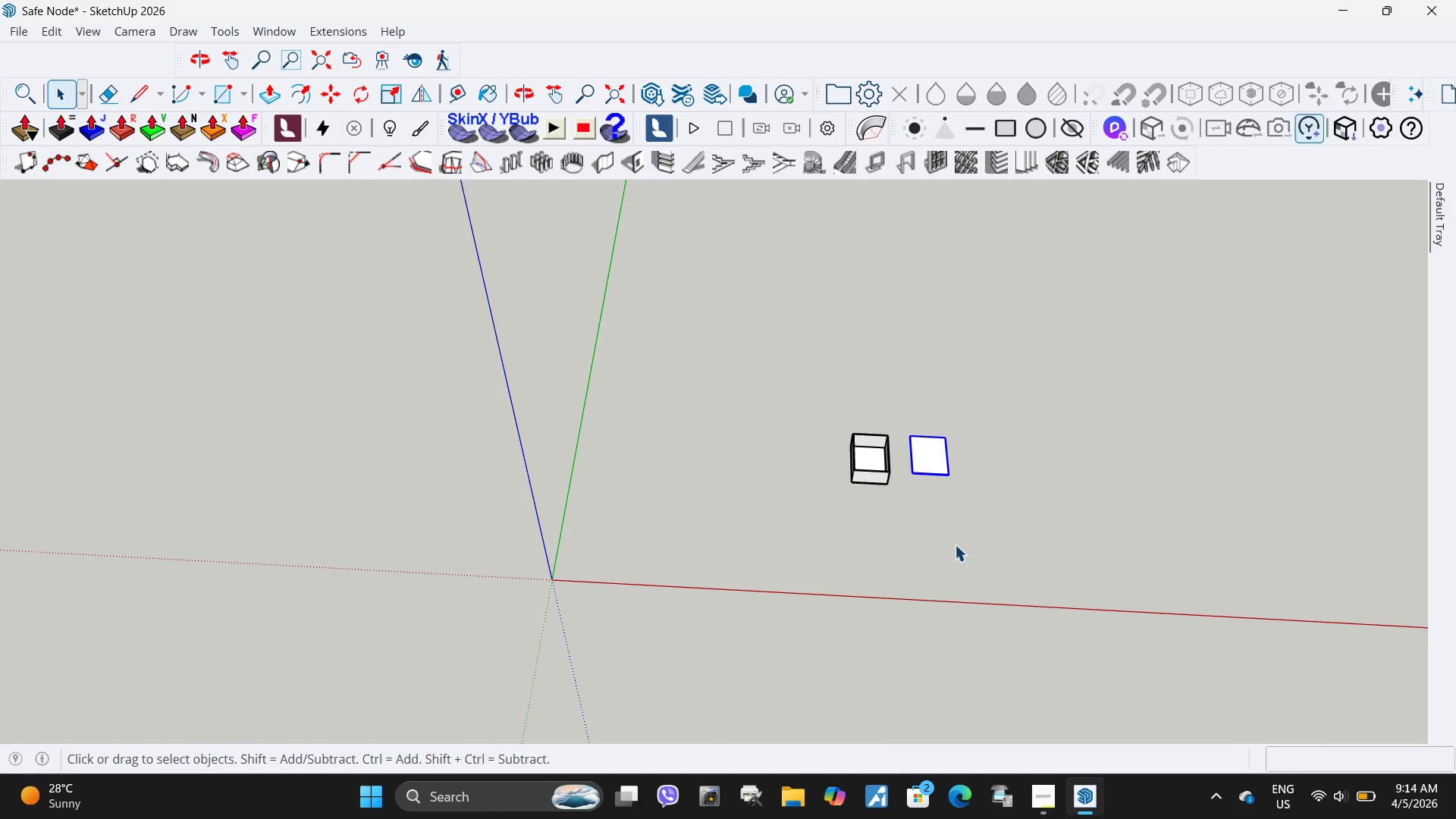 
left_click([955, 544])
 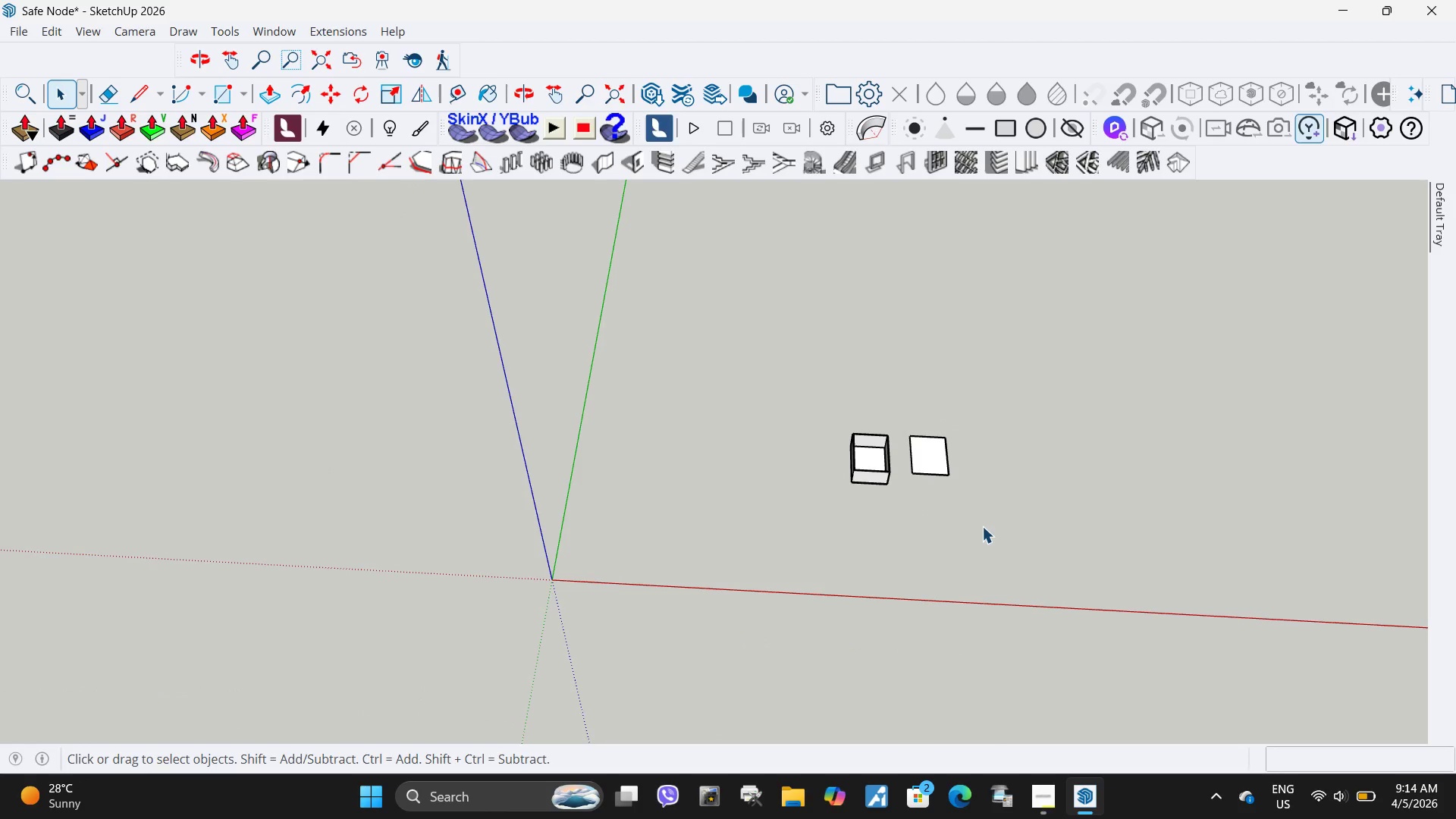 
scroll: coordinate [905, 451], scroll_direction: down, amount: 21.0
 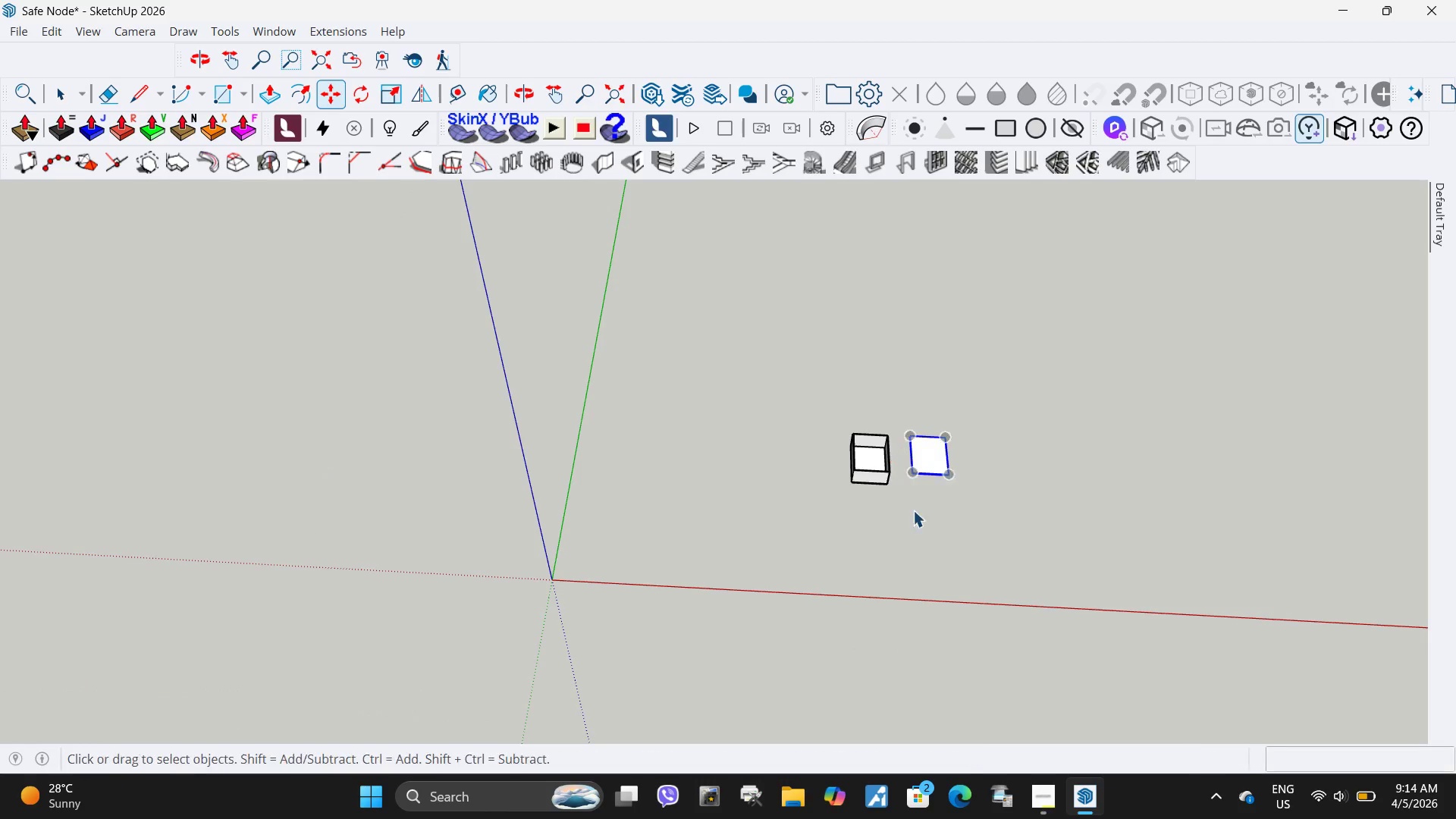 
left_click_drag(start_coordinate=[982, 526], to_coordinate=[793, 330])
 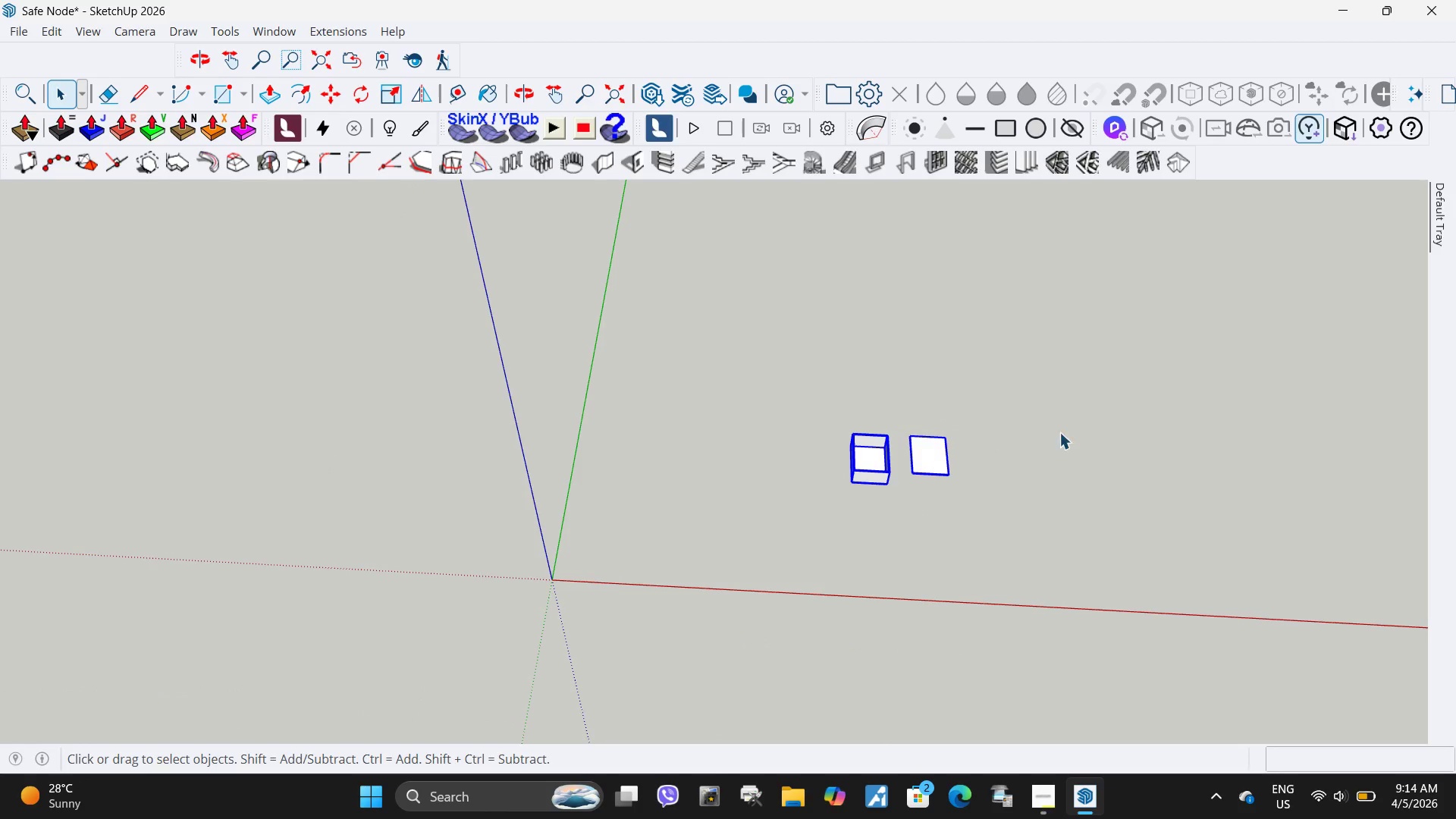 
key(M)
 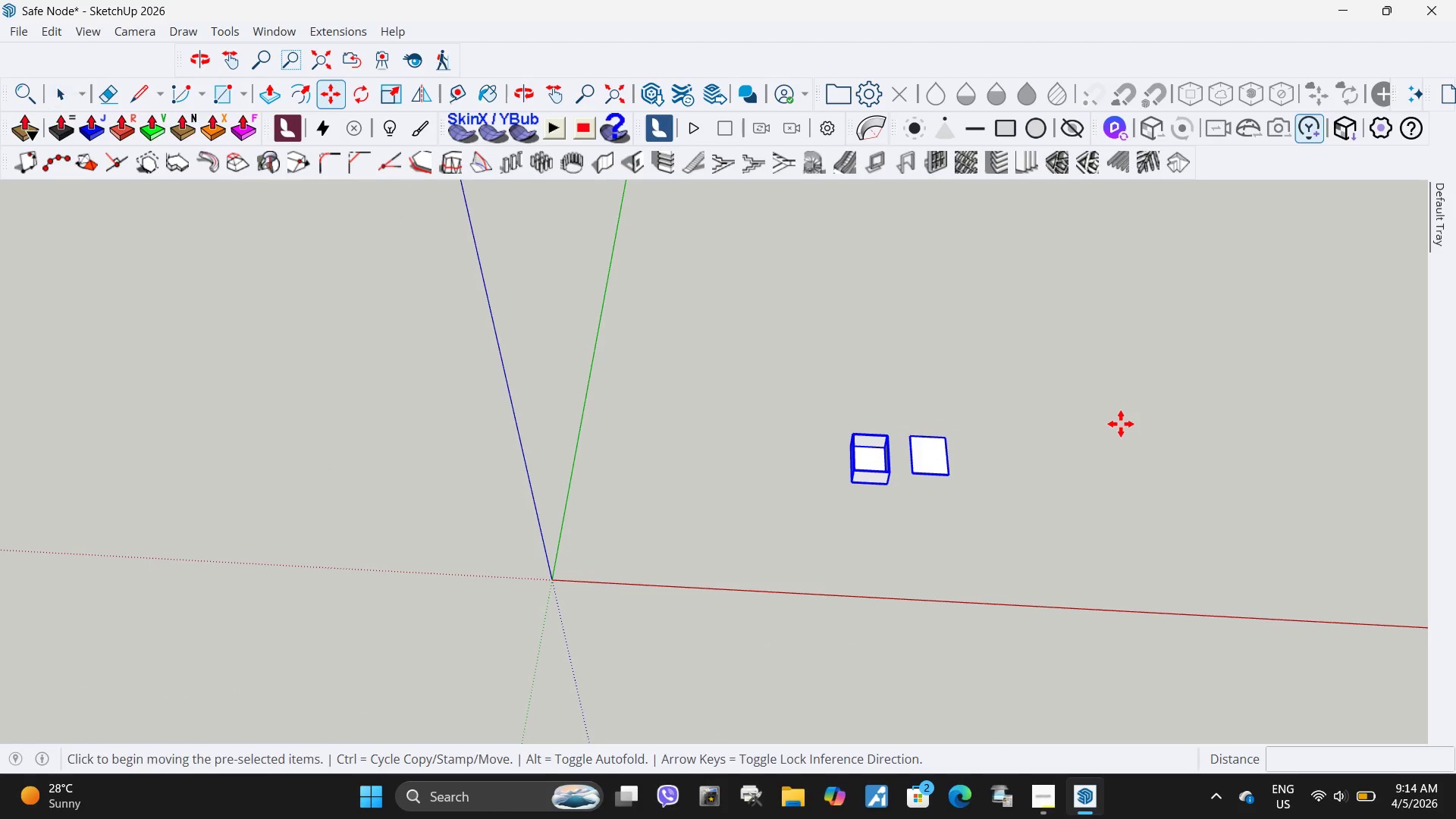 
left_click([1121, 424])
 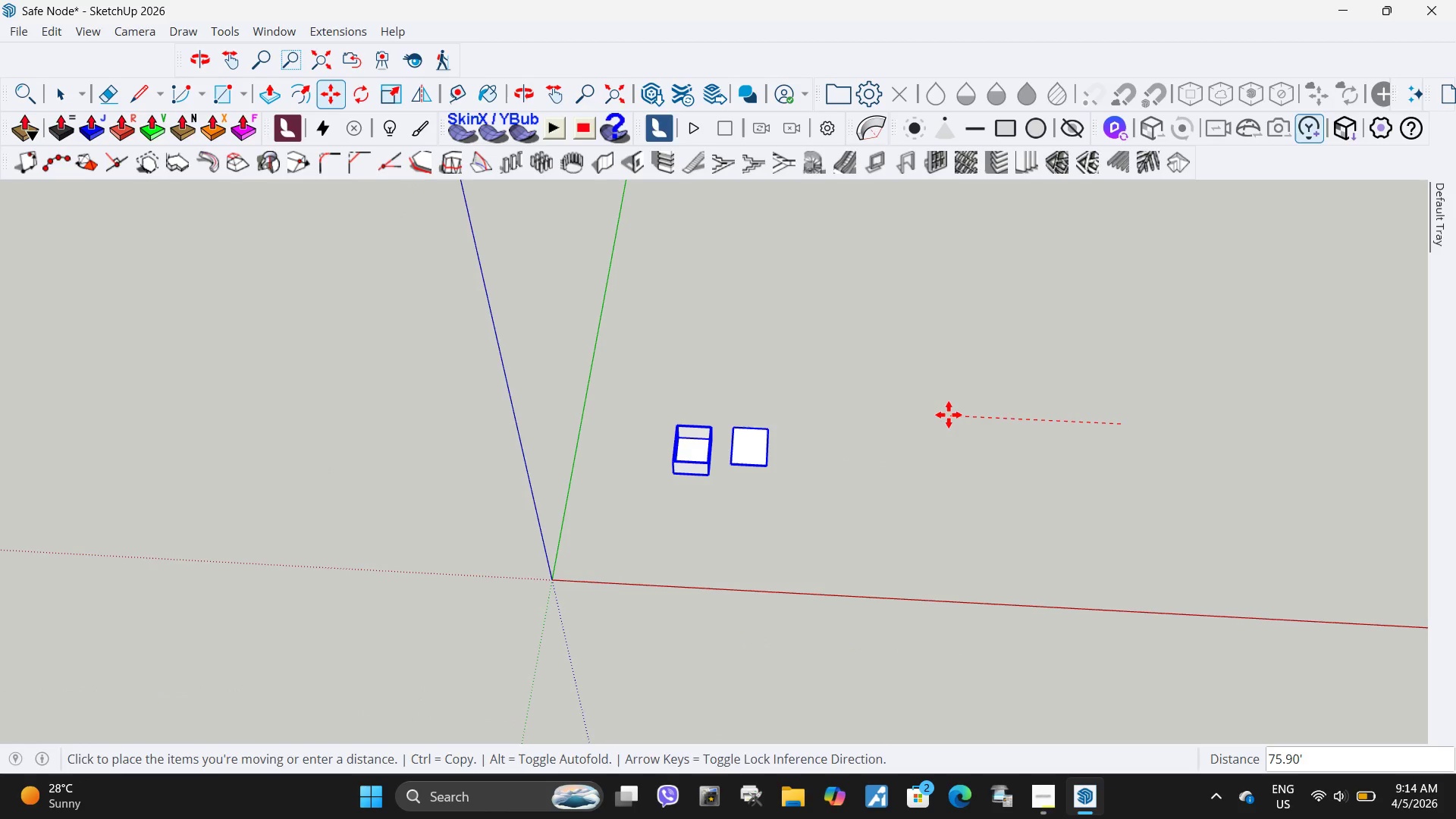 
left_click([949, 415])
 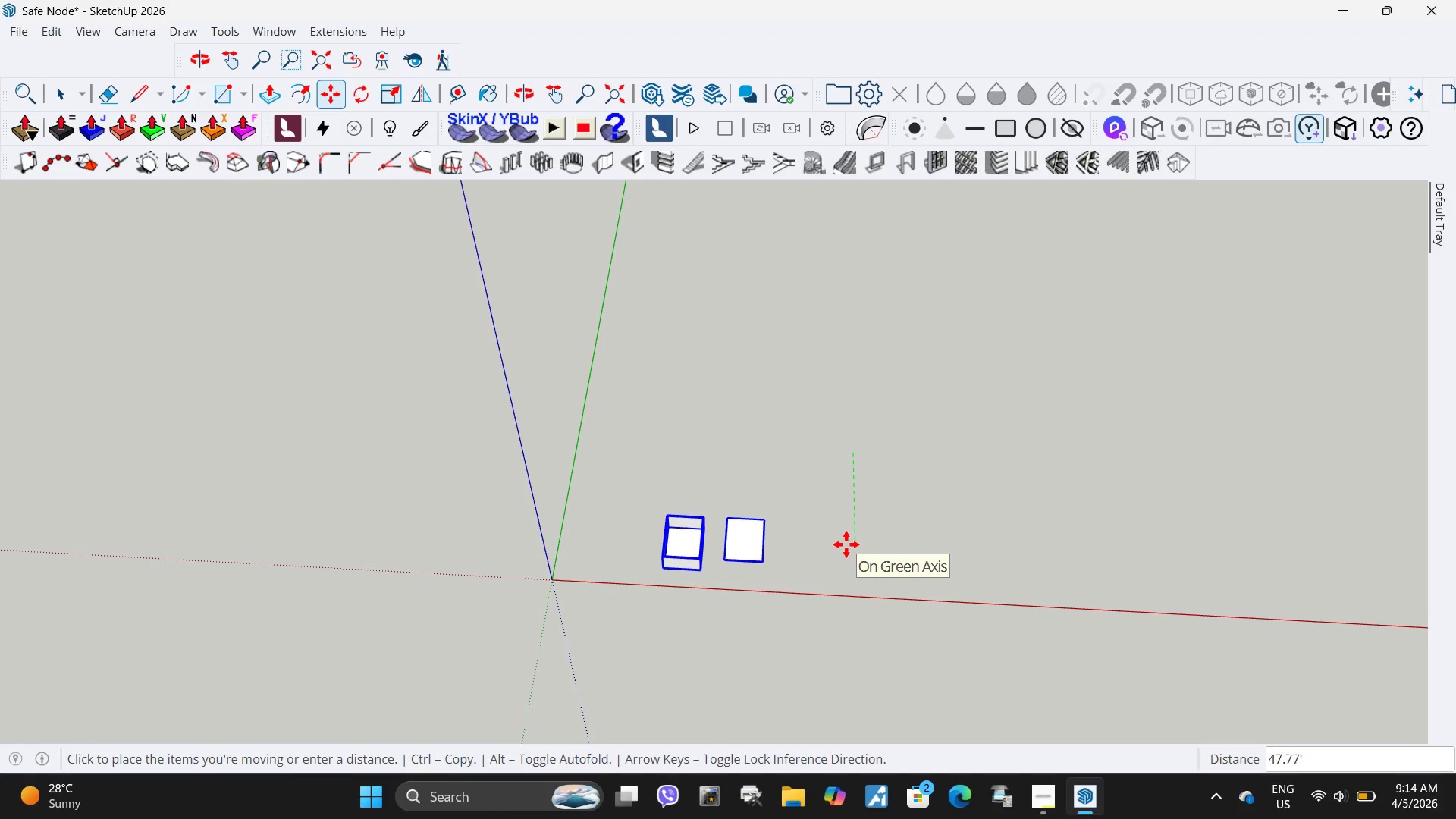 
left_click([846, 544])
 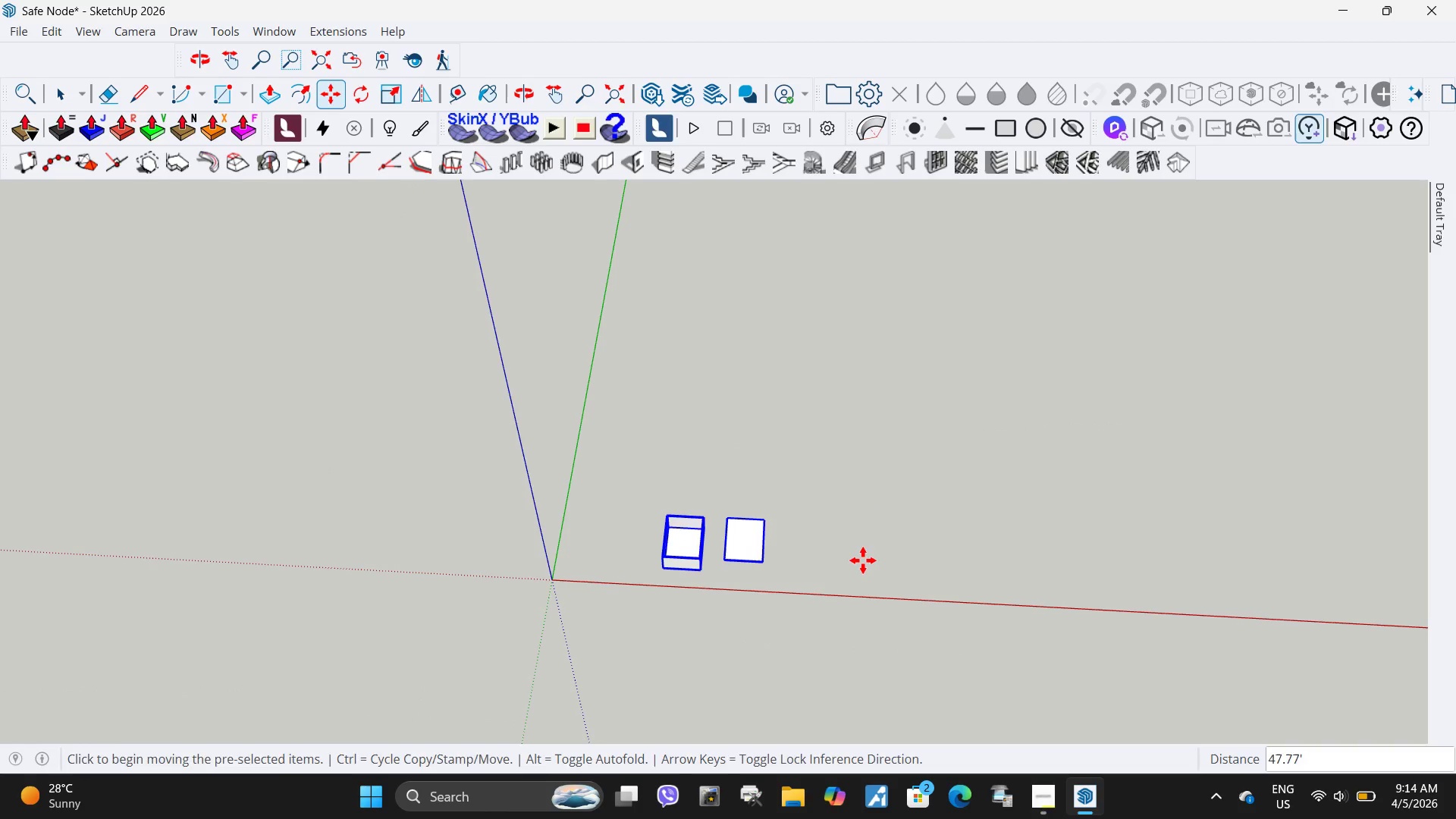 
left_click_drag(start_coordinate=[863, 560], to_coordinate=[858, 557])
 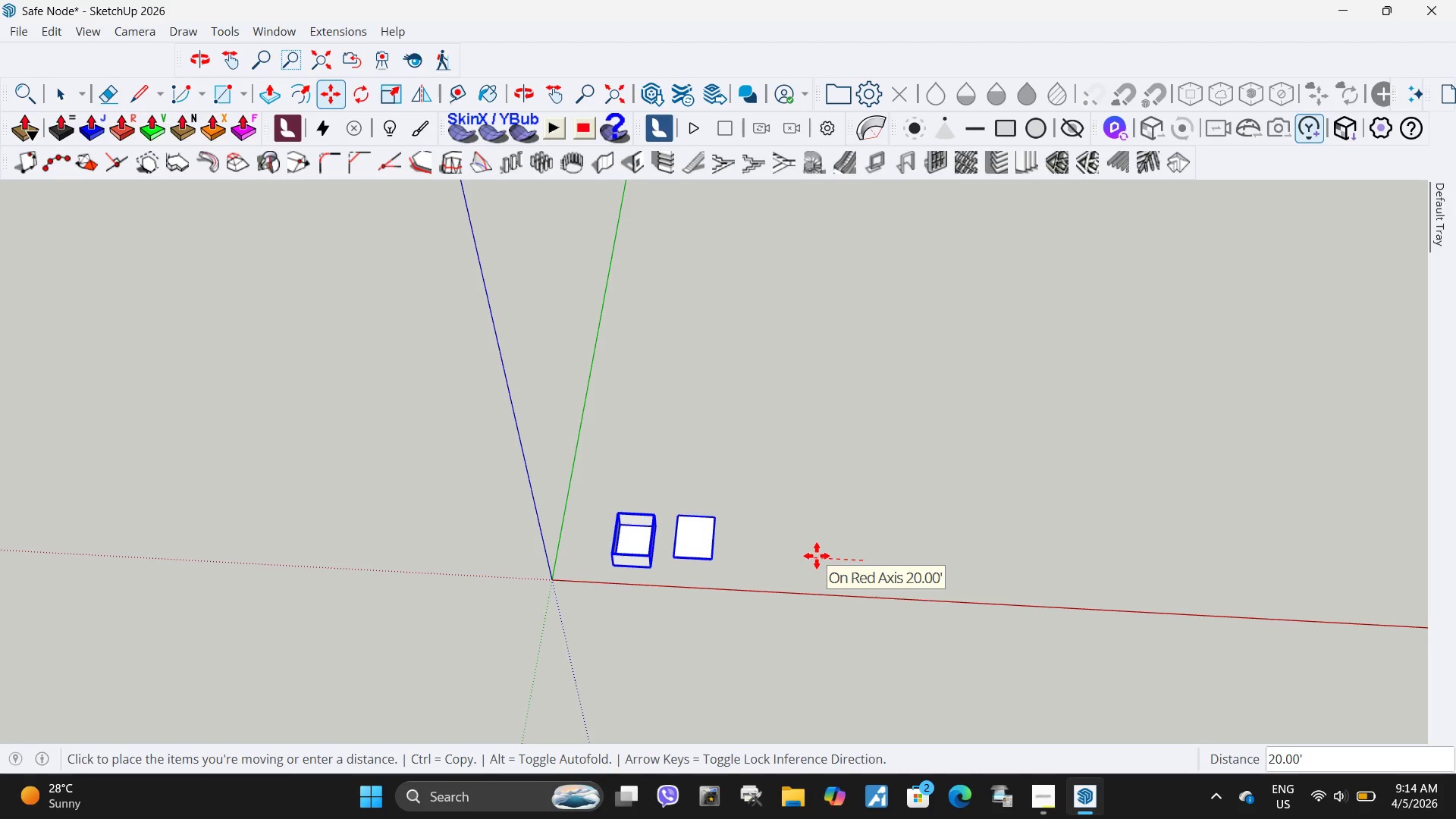 
left_click([817, 556])
 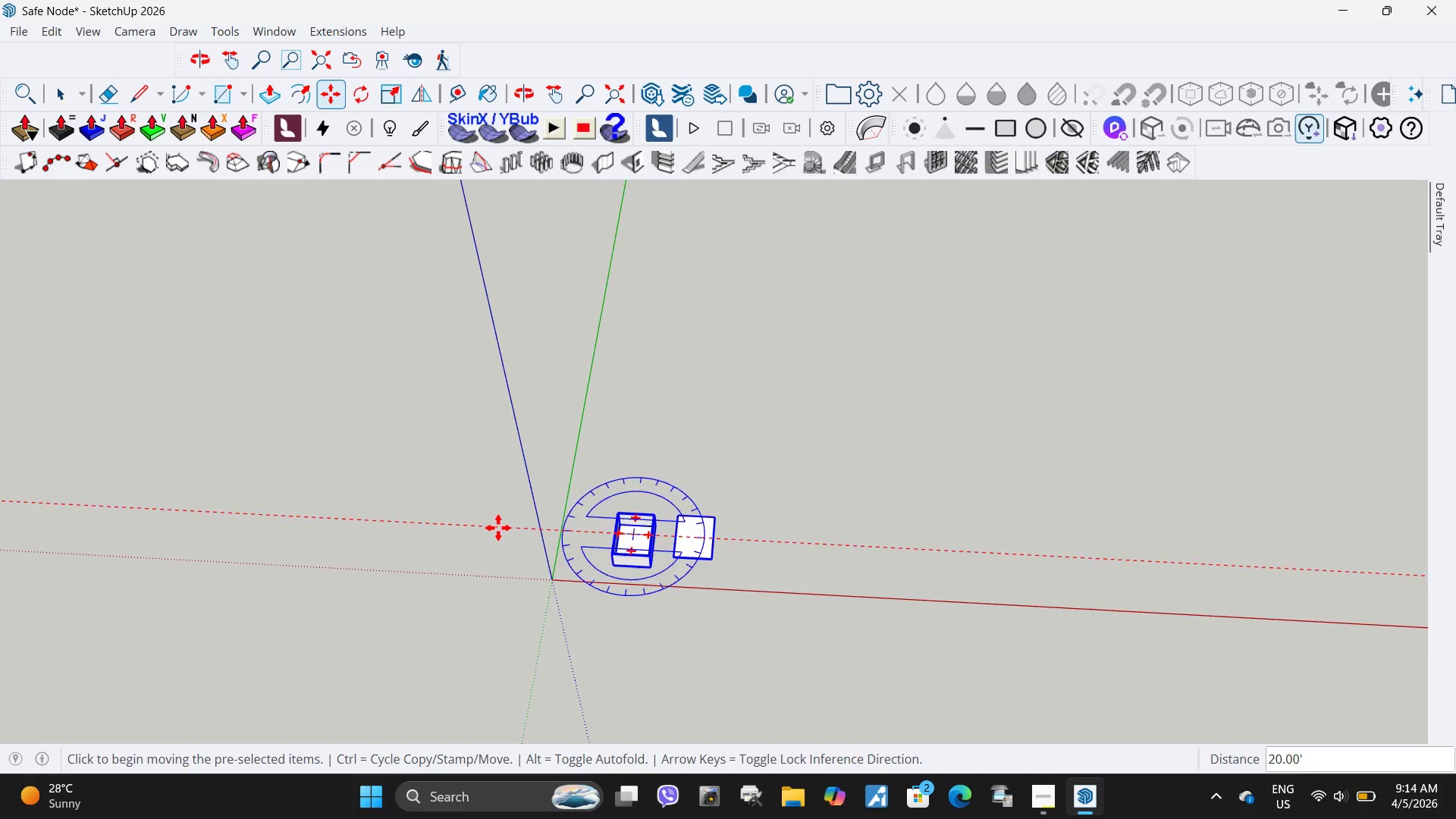 
key(Space)
 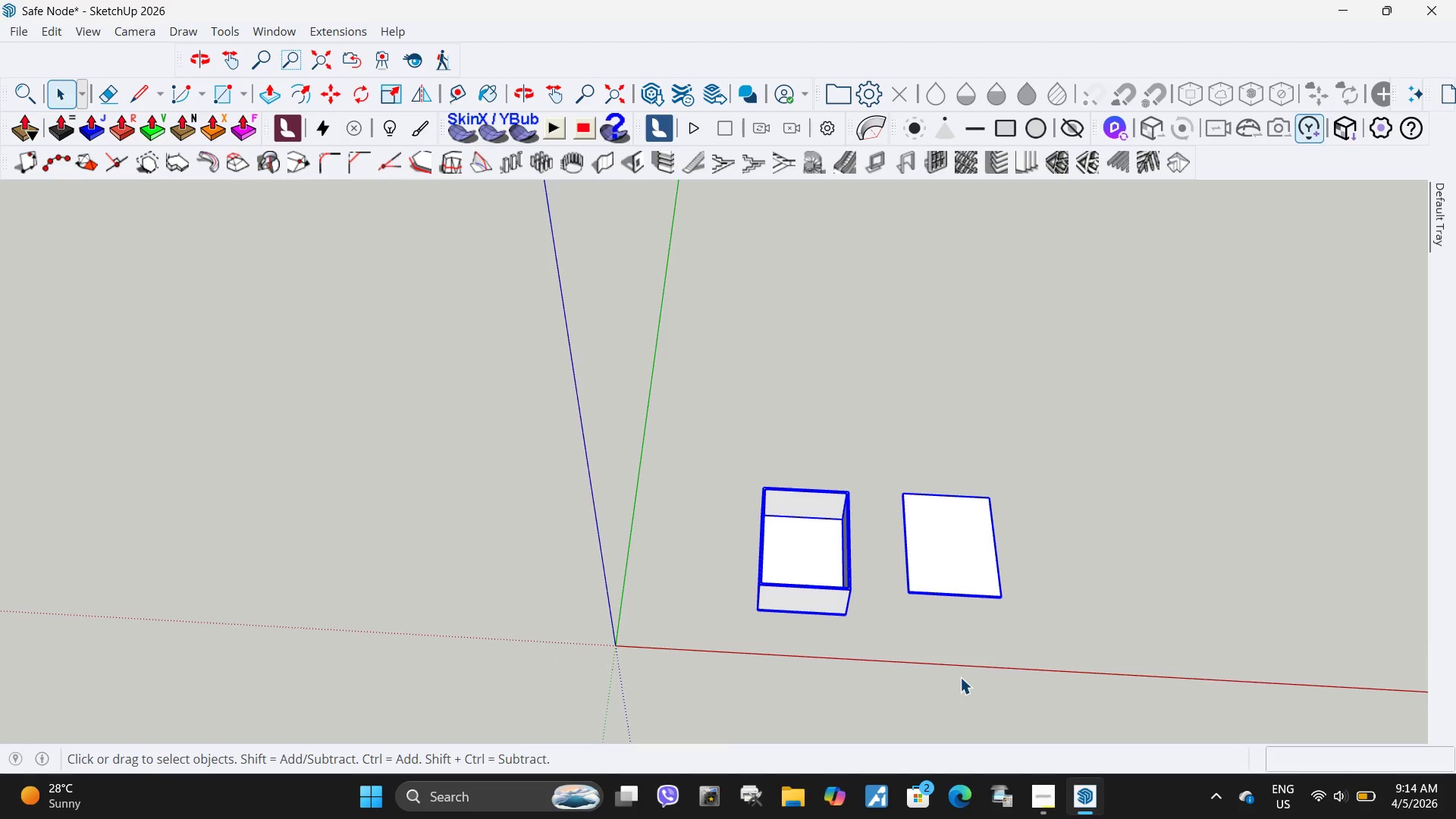 
scroll: coordinate [960, 677], scroll_direction: up, amount: 11.0
 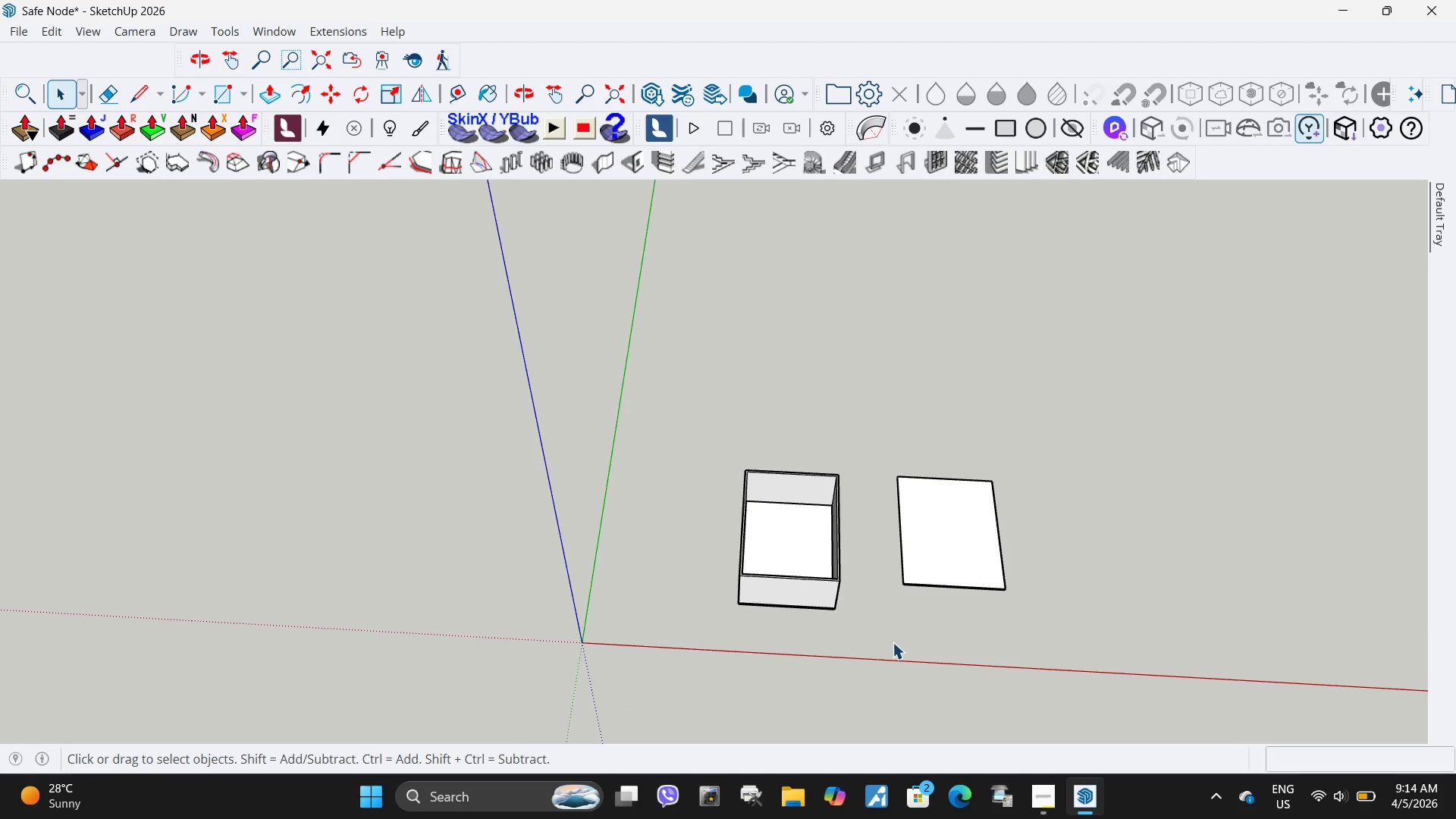 
wait(7.8)
 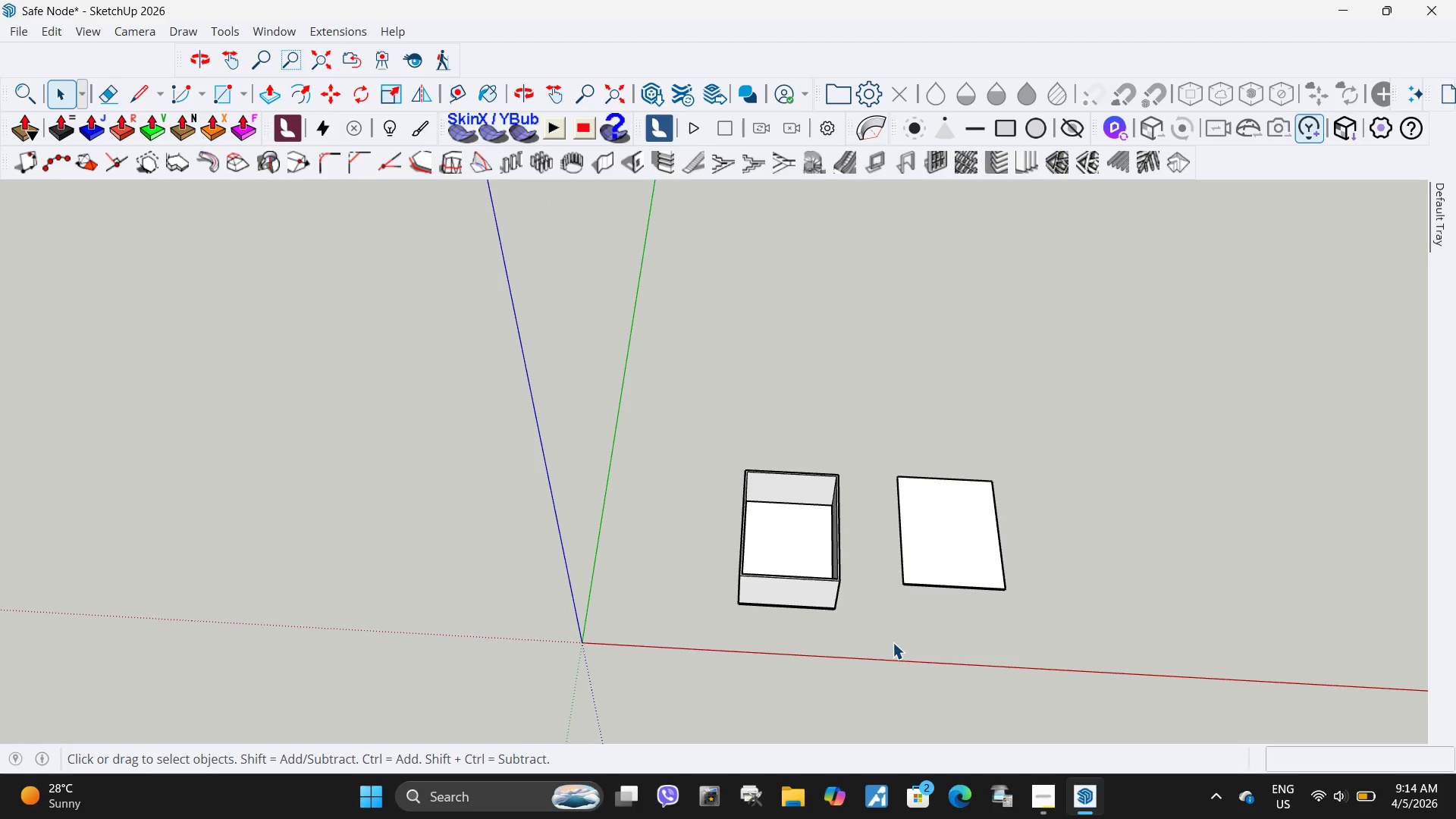 
scroll: coordinate [870, 569], scroll_direction: down, amount: 2.0
 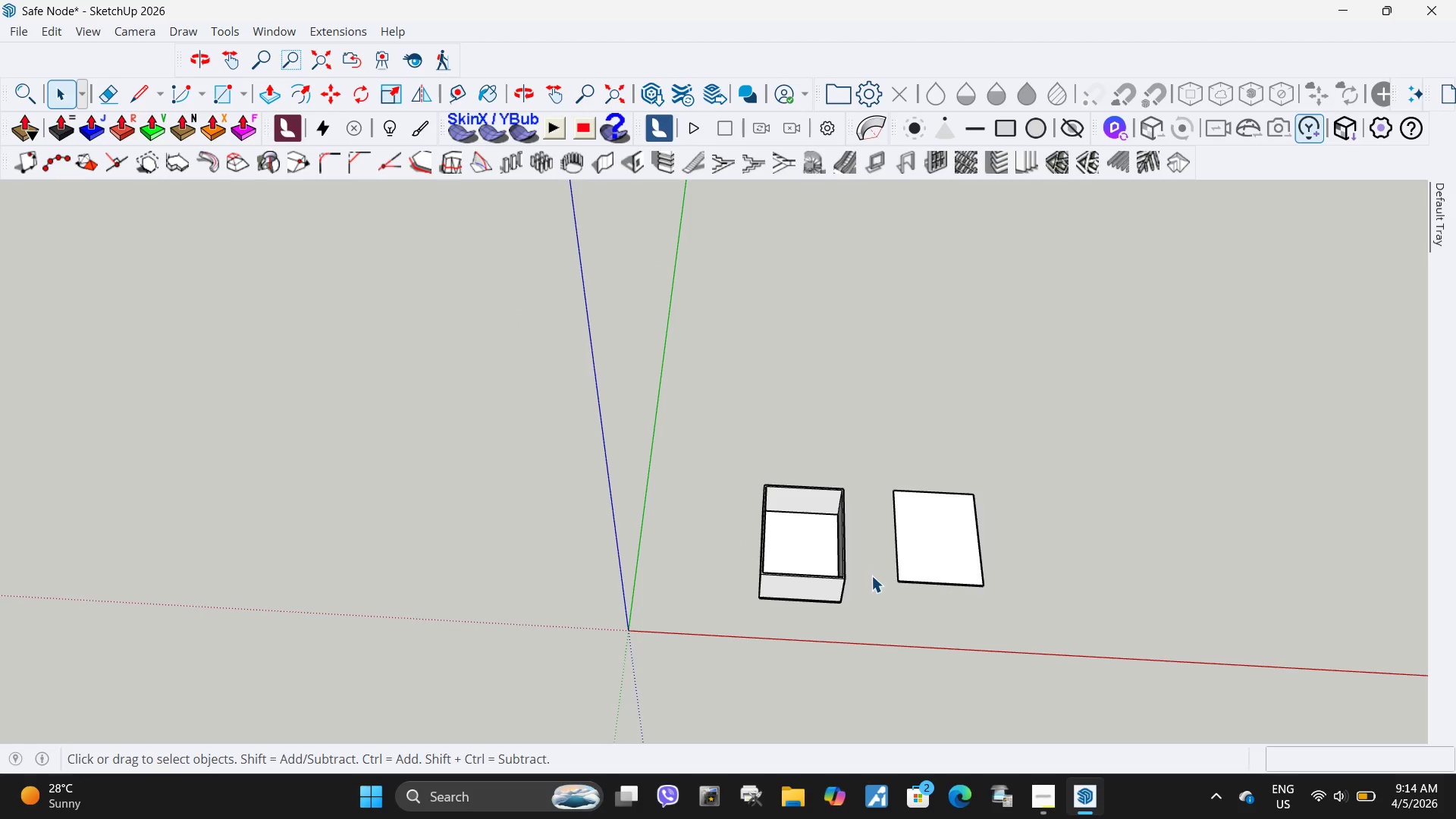 
wait(5.68)
 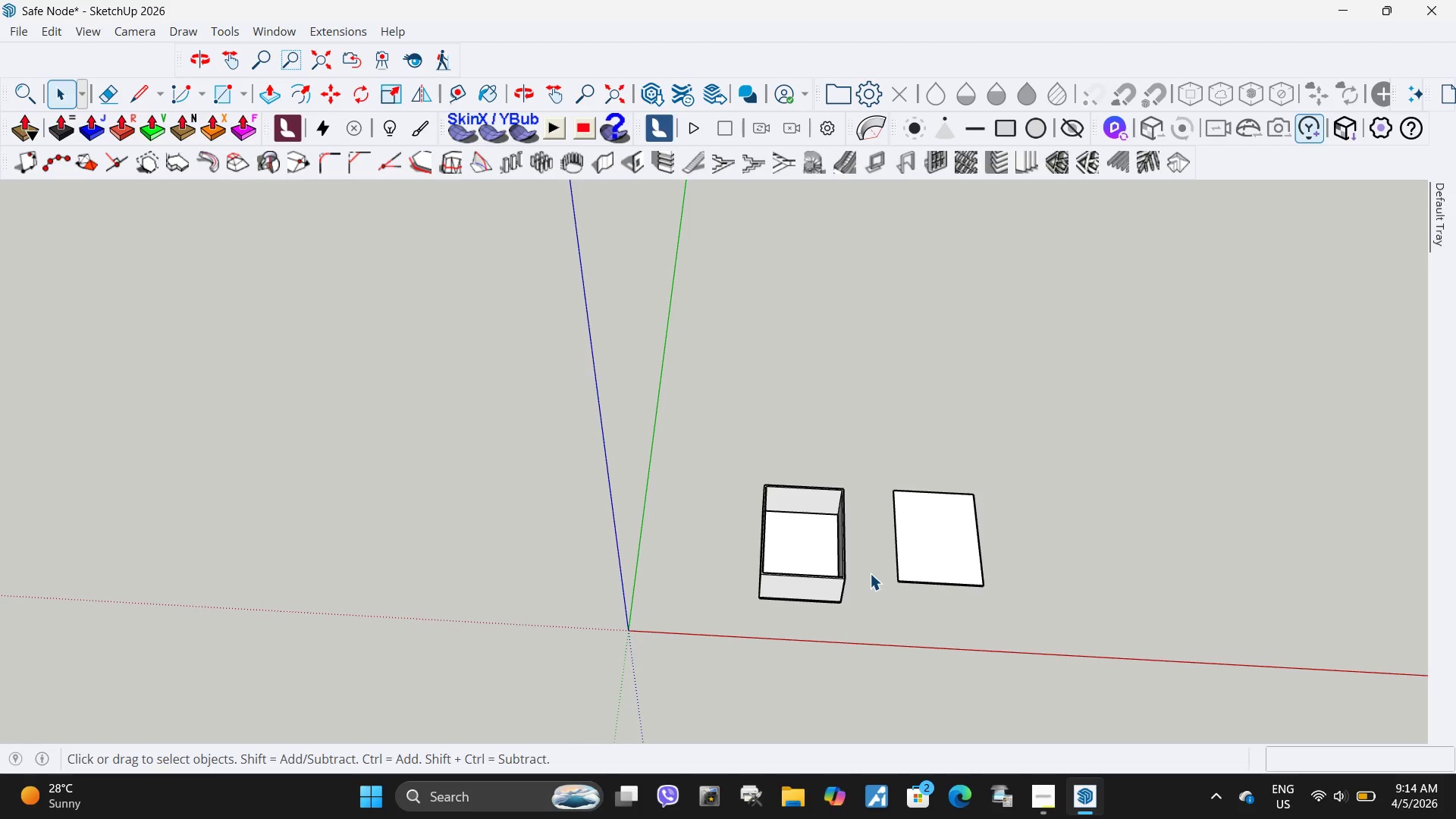 
scroll: coordinate [559, 557], scroll_direction: up, amount: 13.0
 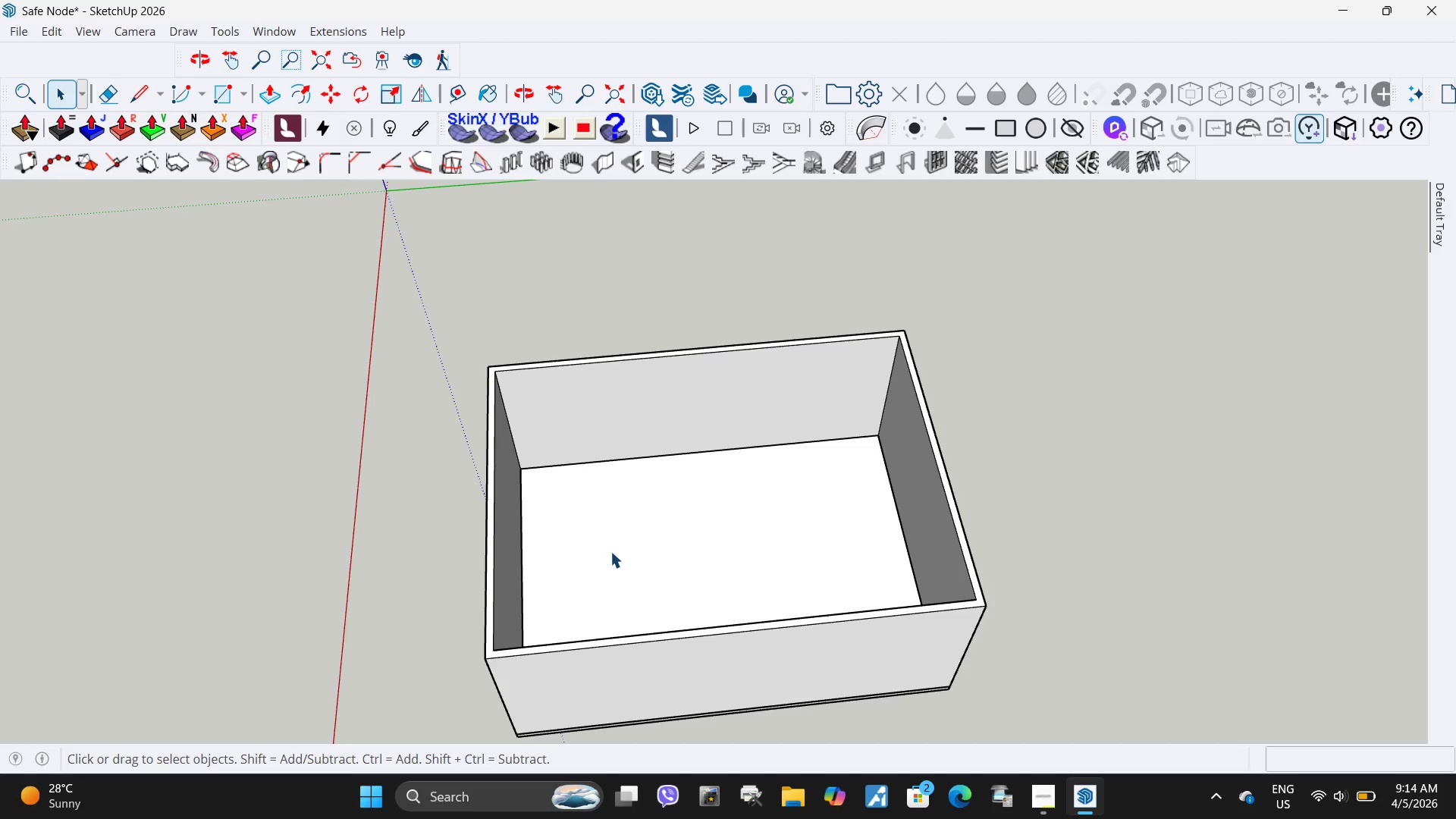 
wait(9.11)
 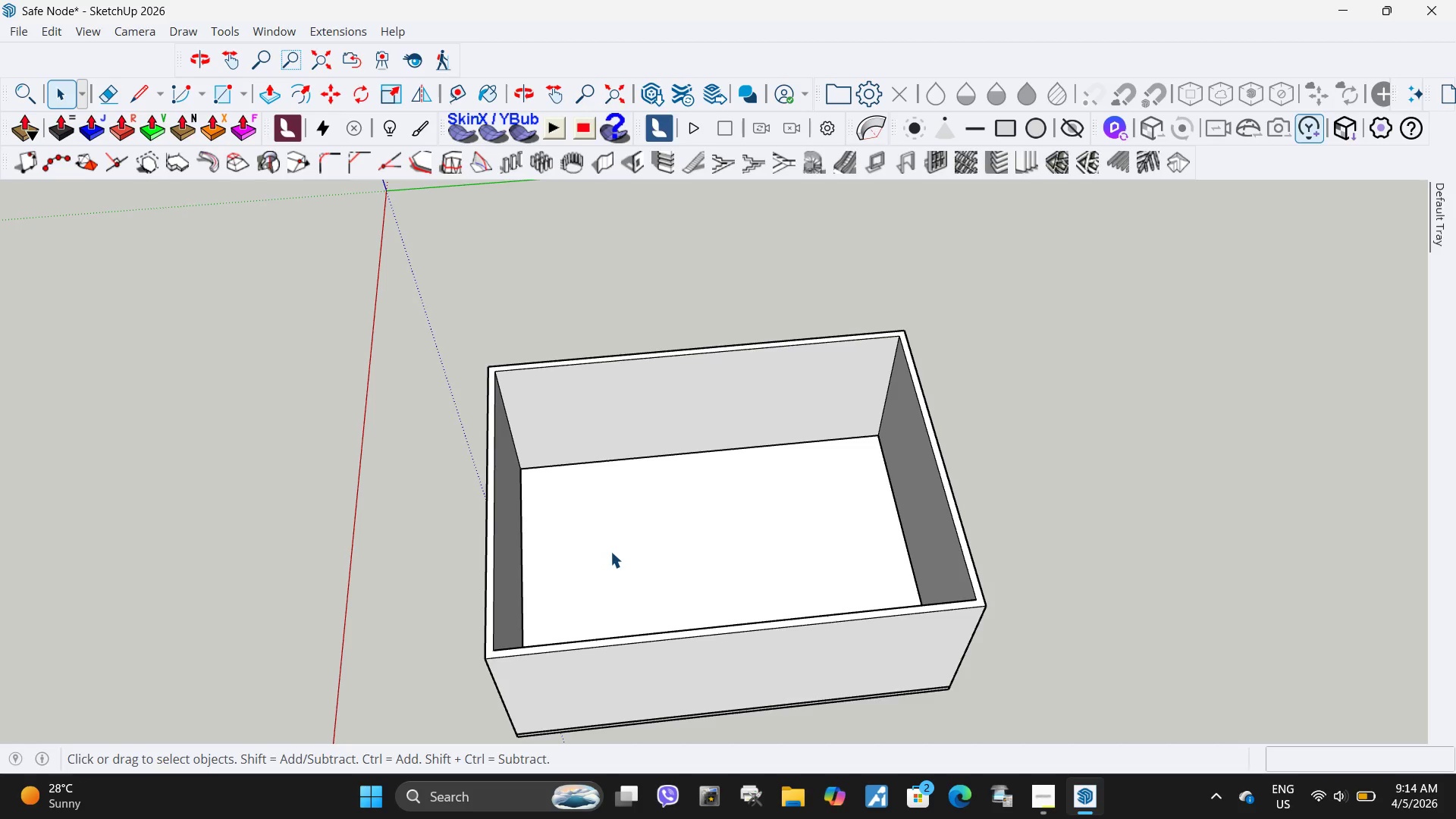 
left_click([1049, 812])